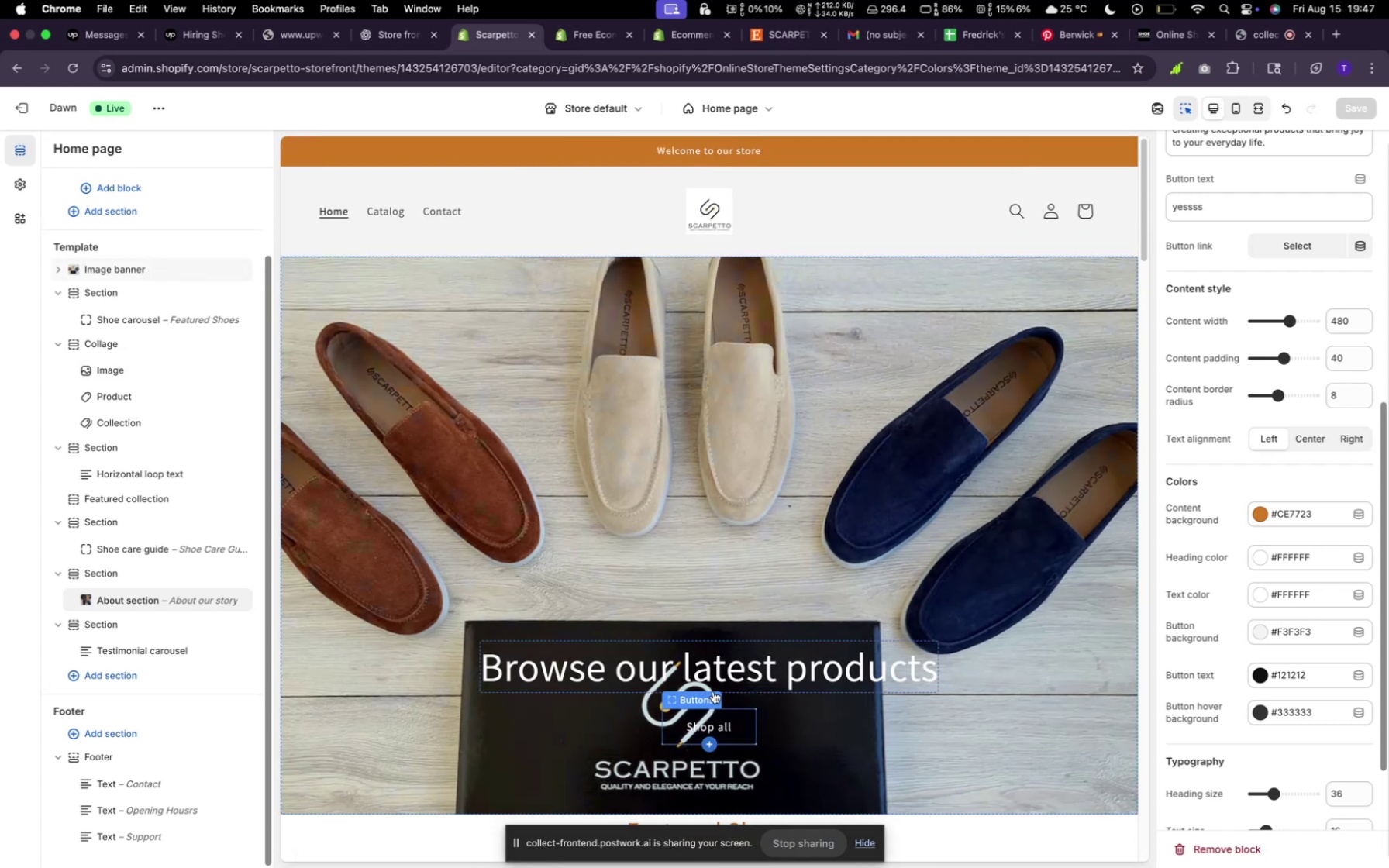 
left_click([728, 667])
 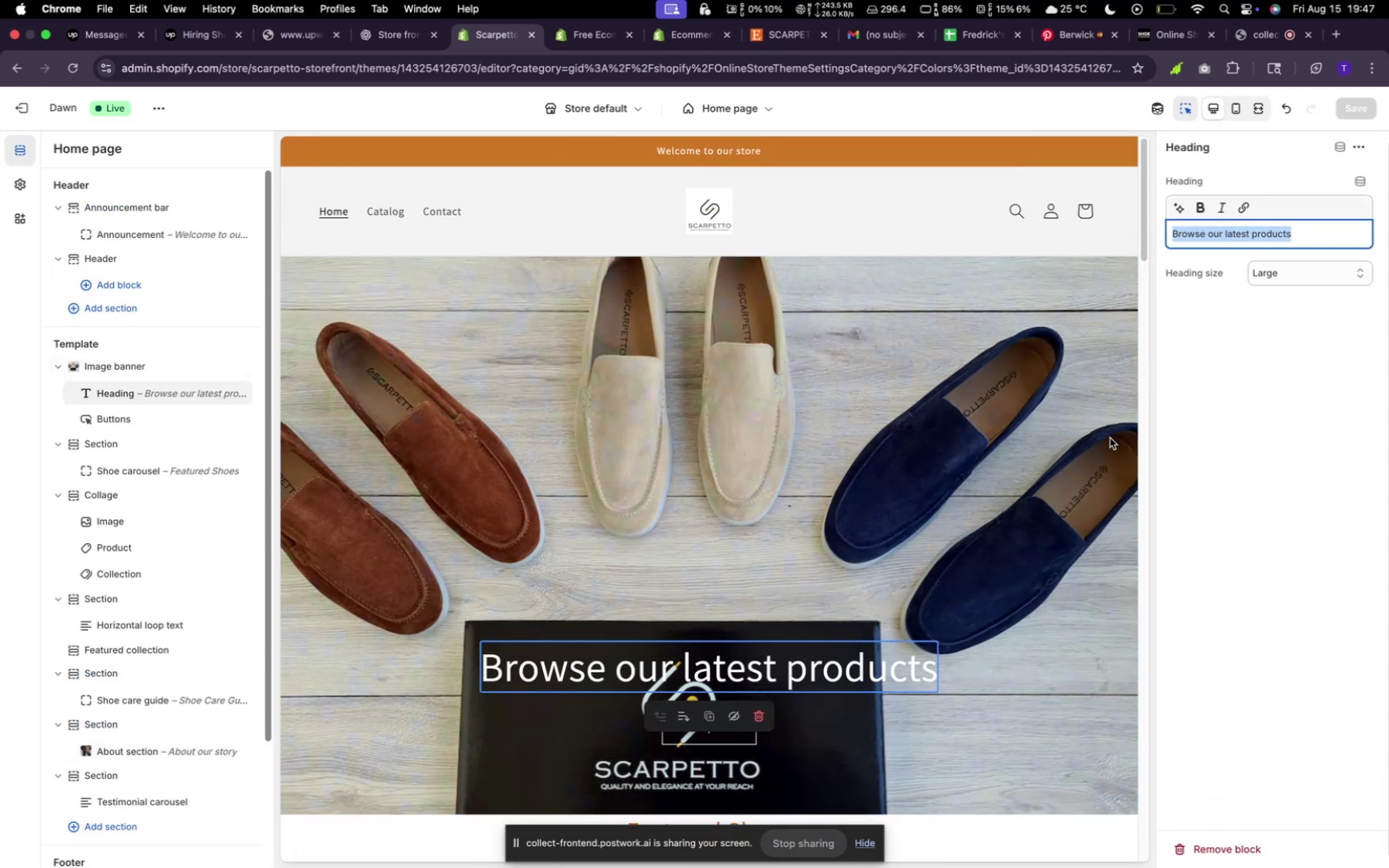 
left_click([907, 567])
 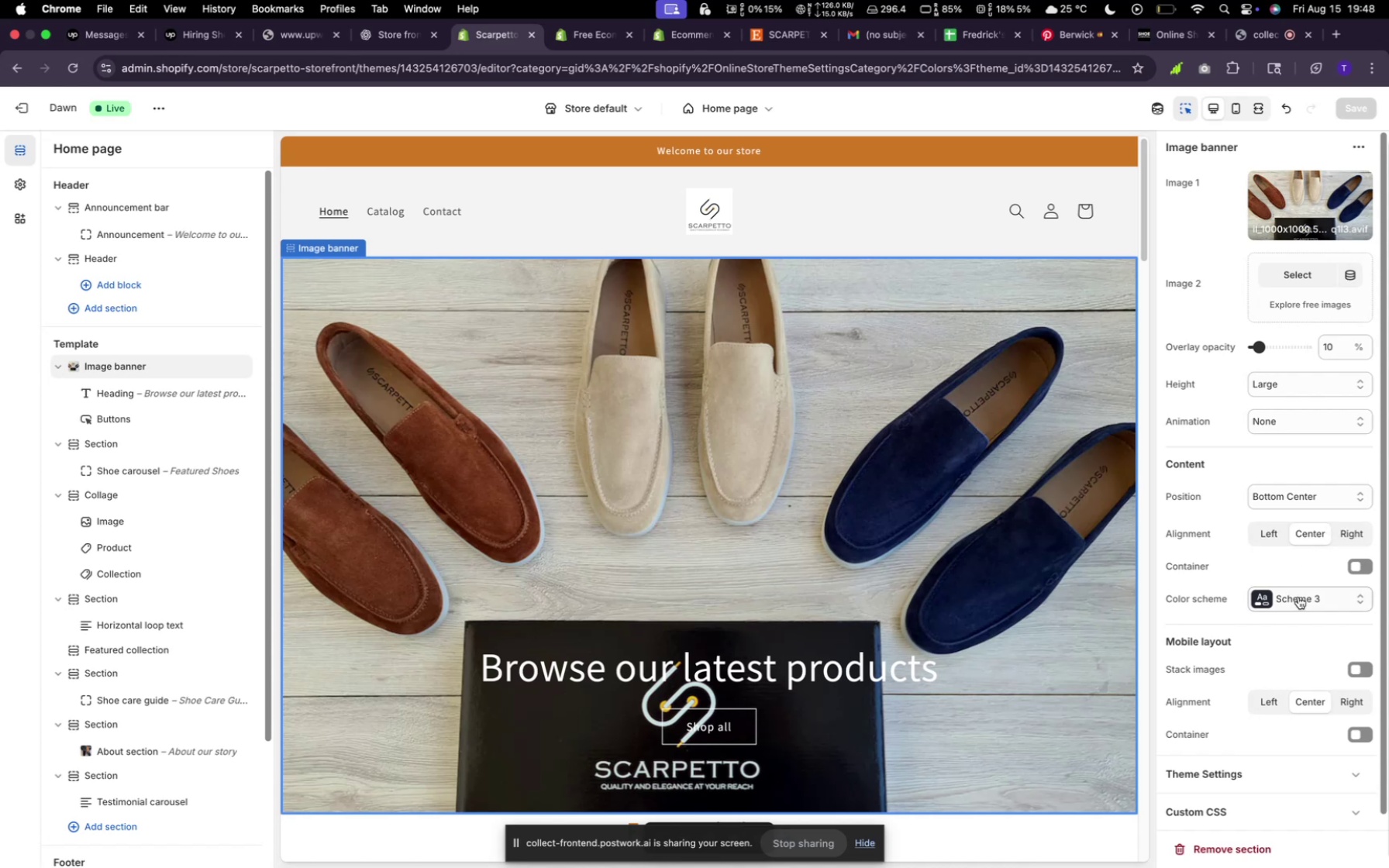 
left_click([1298, 597])
 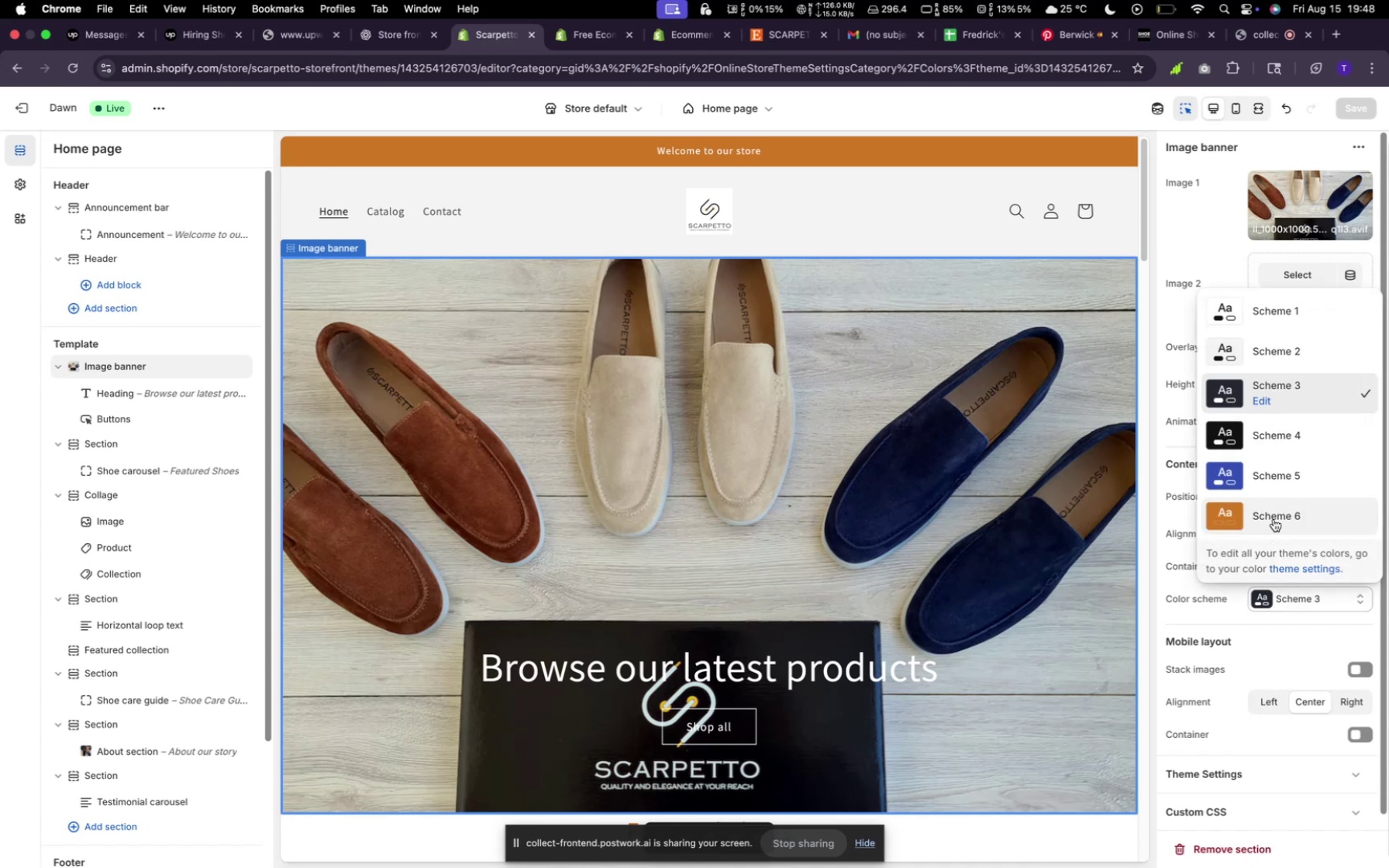 
left_click([1274, 519])
 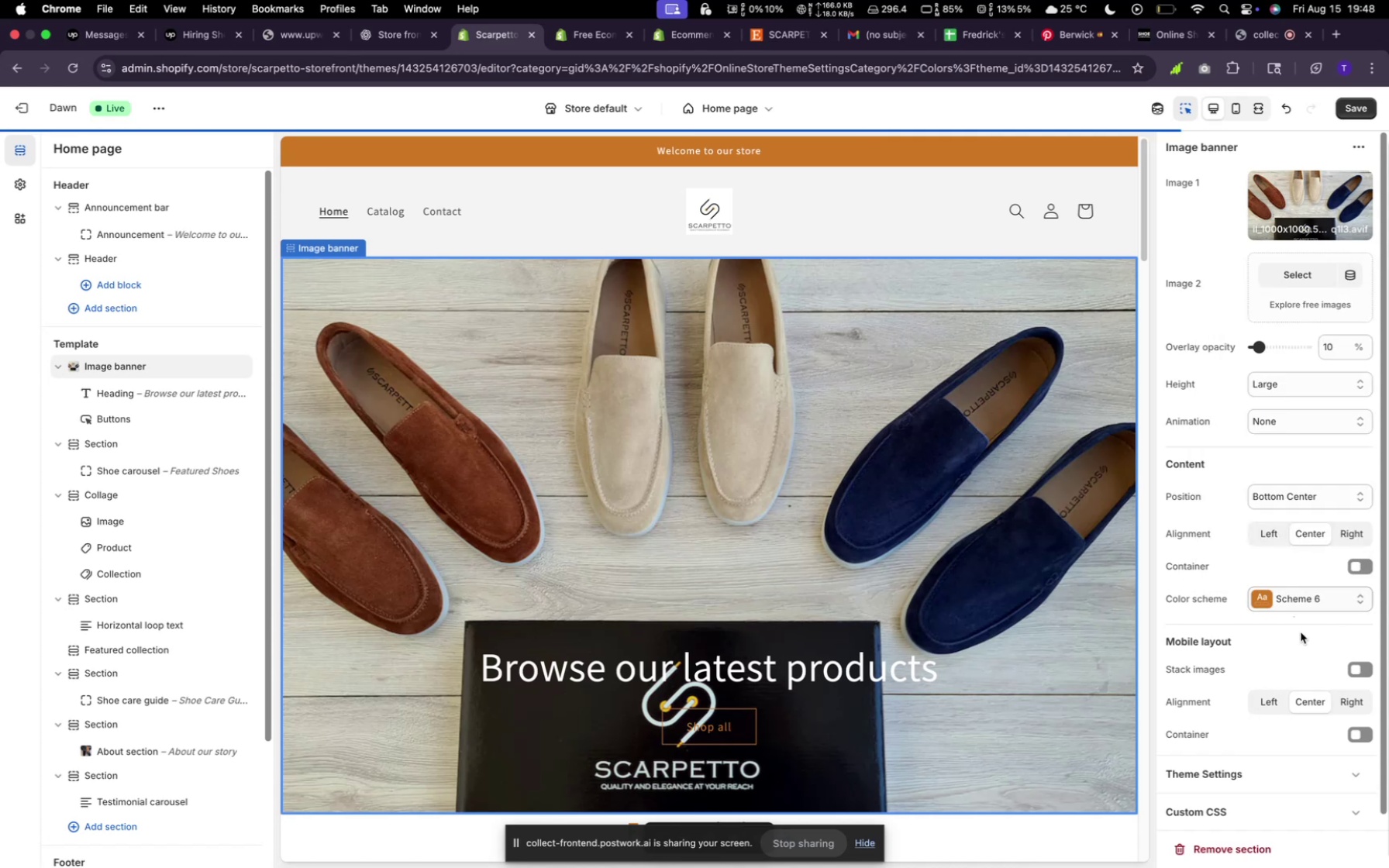 
left_click([1301, 618])
 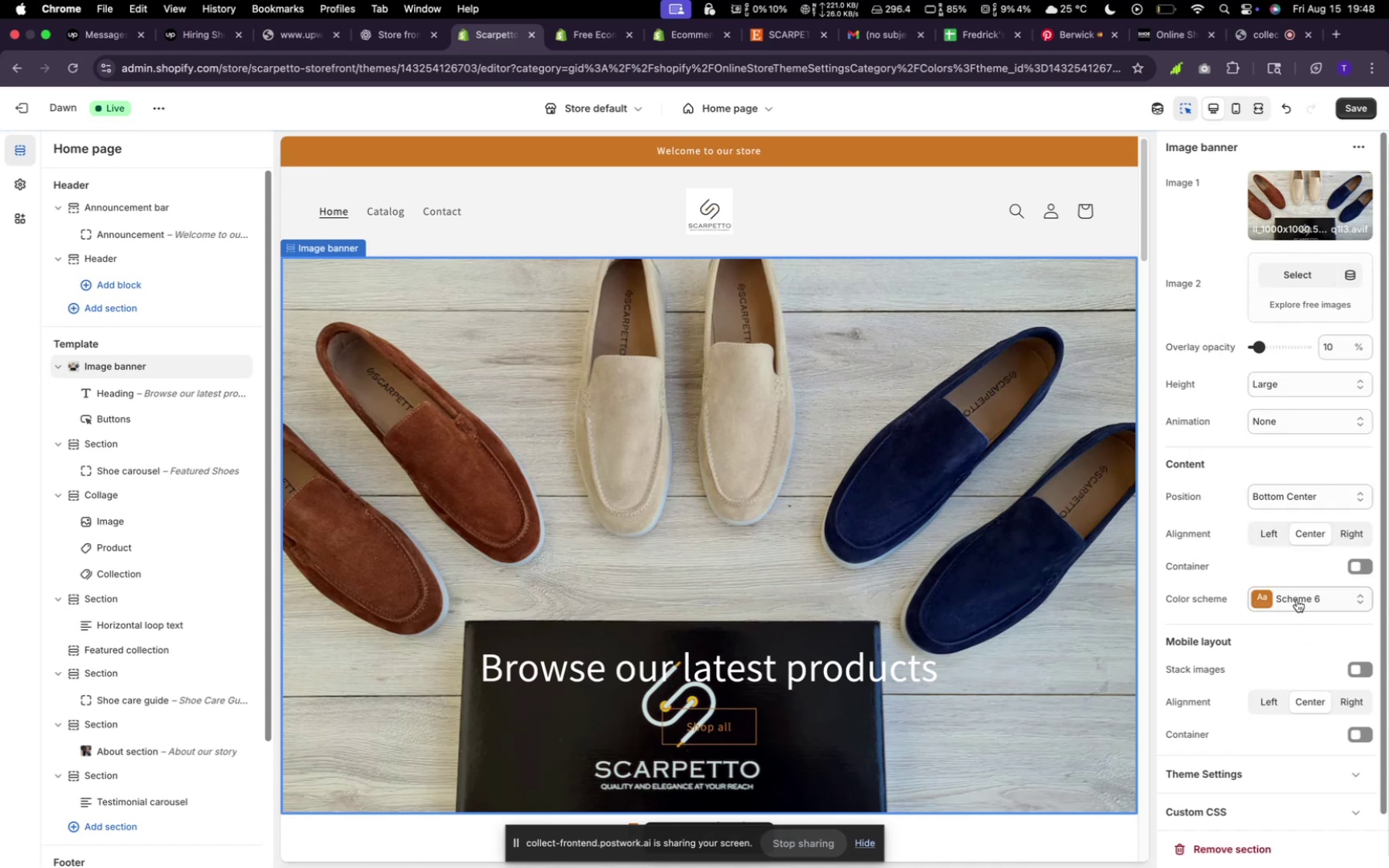 
left_click([1296, 600])
 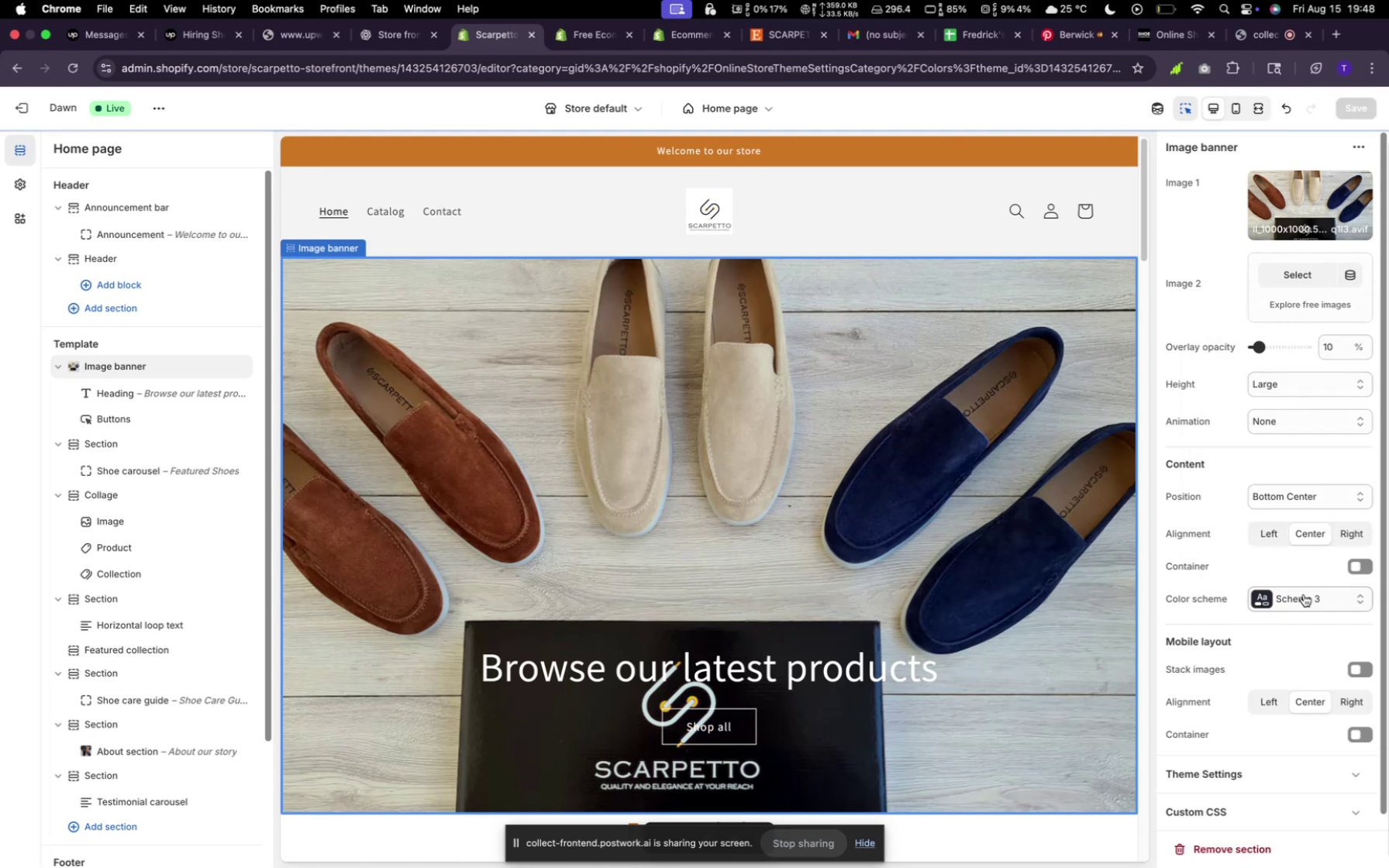 
scroll: coordinate [1306, 625], scroll_direction: down, amount: 7.0
 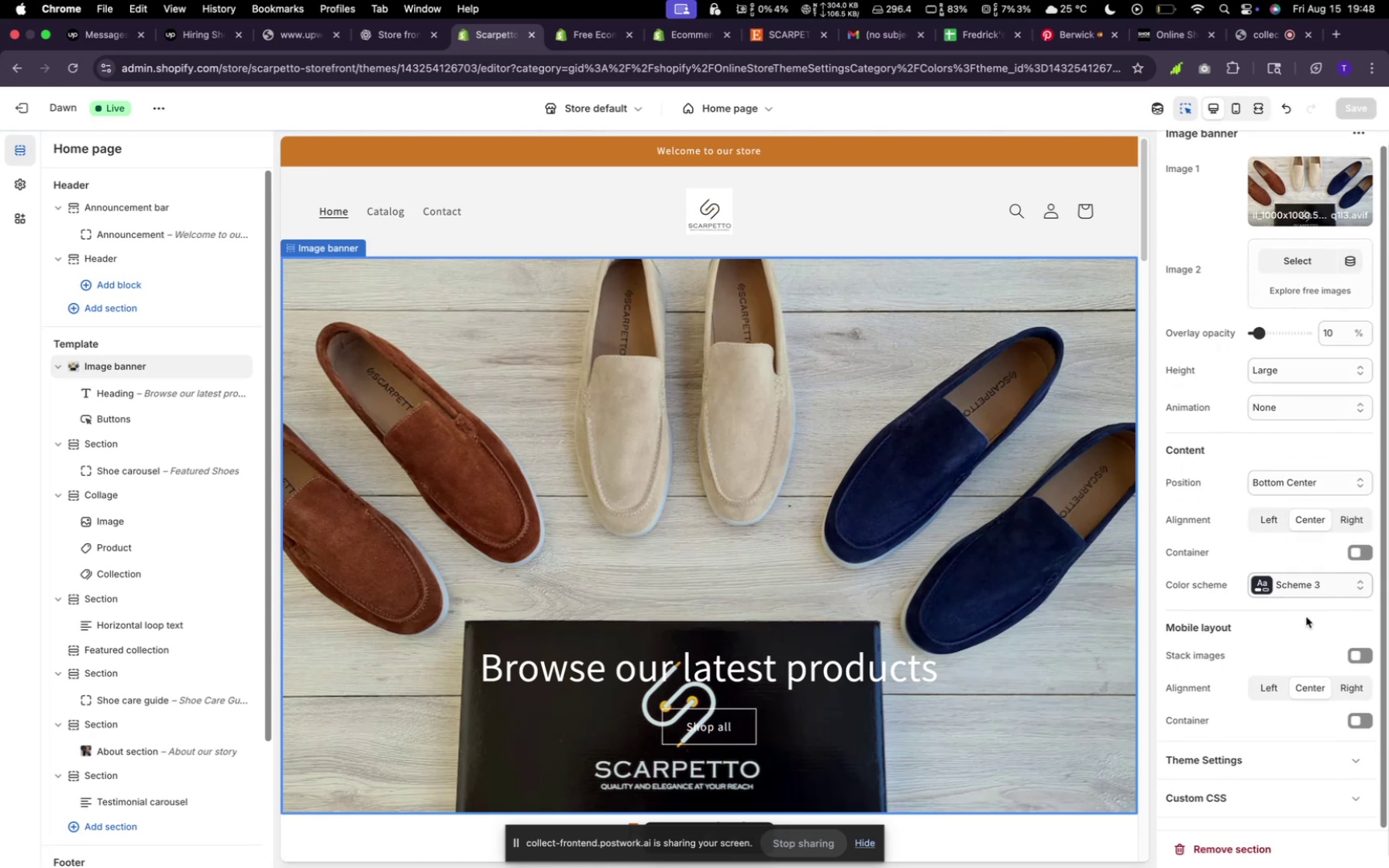 
wait(6.84)
 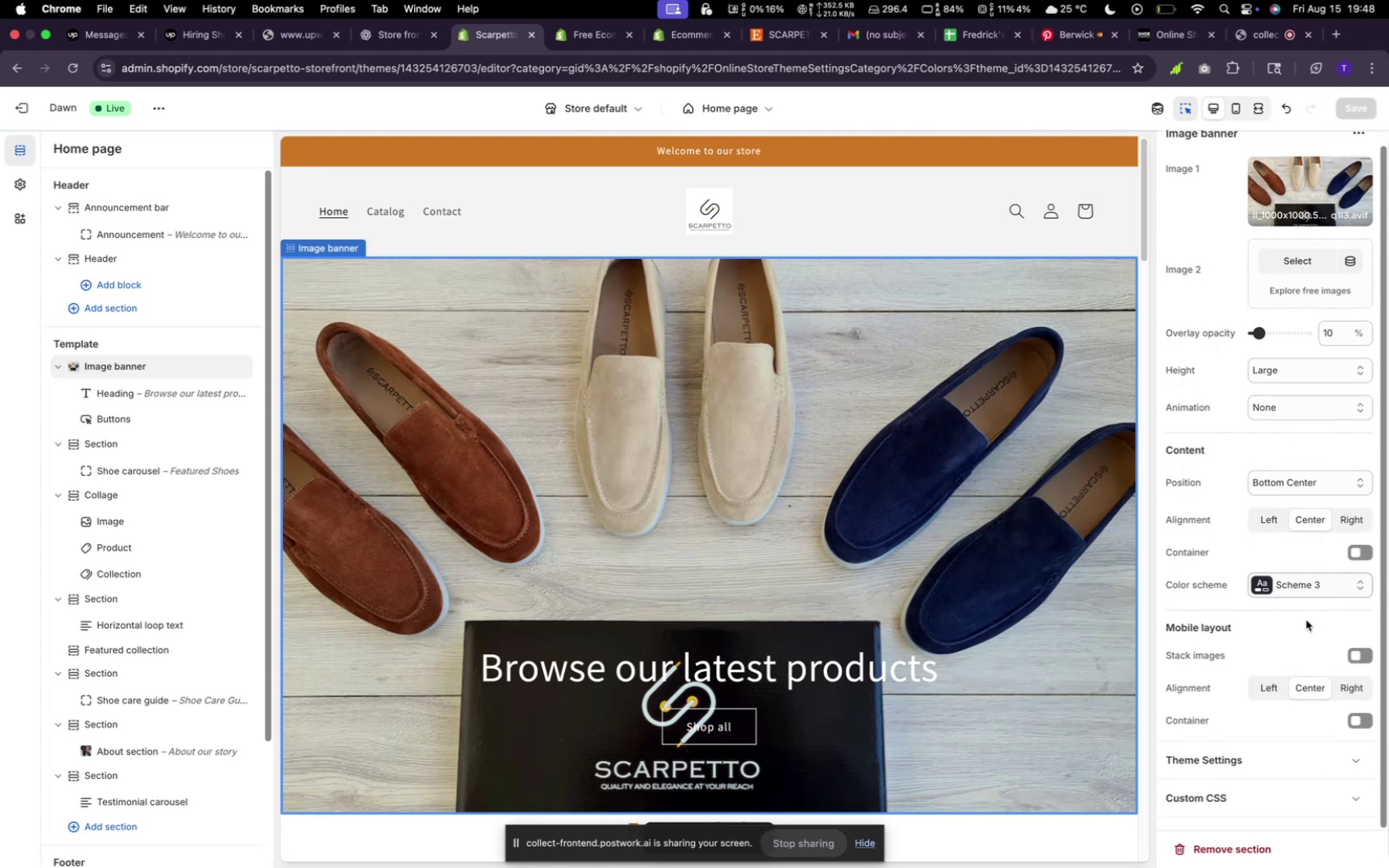 
scroll: coordinate [995, 475], scroll_direction: down, amount: 114.0
 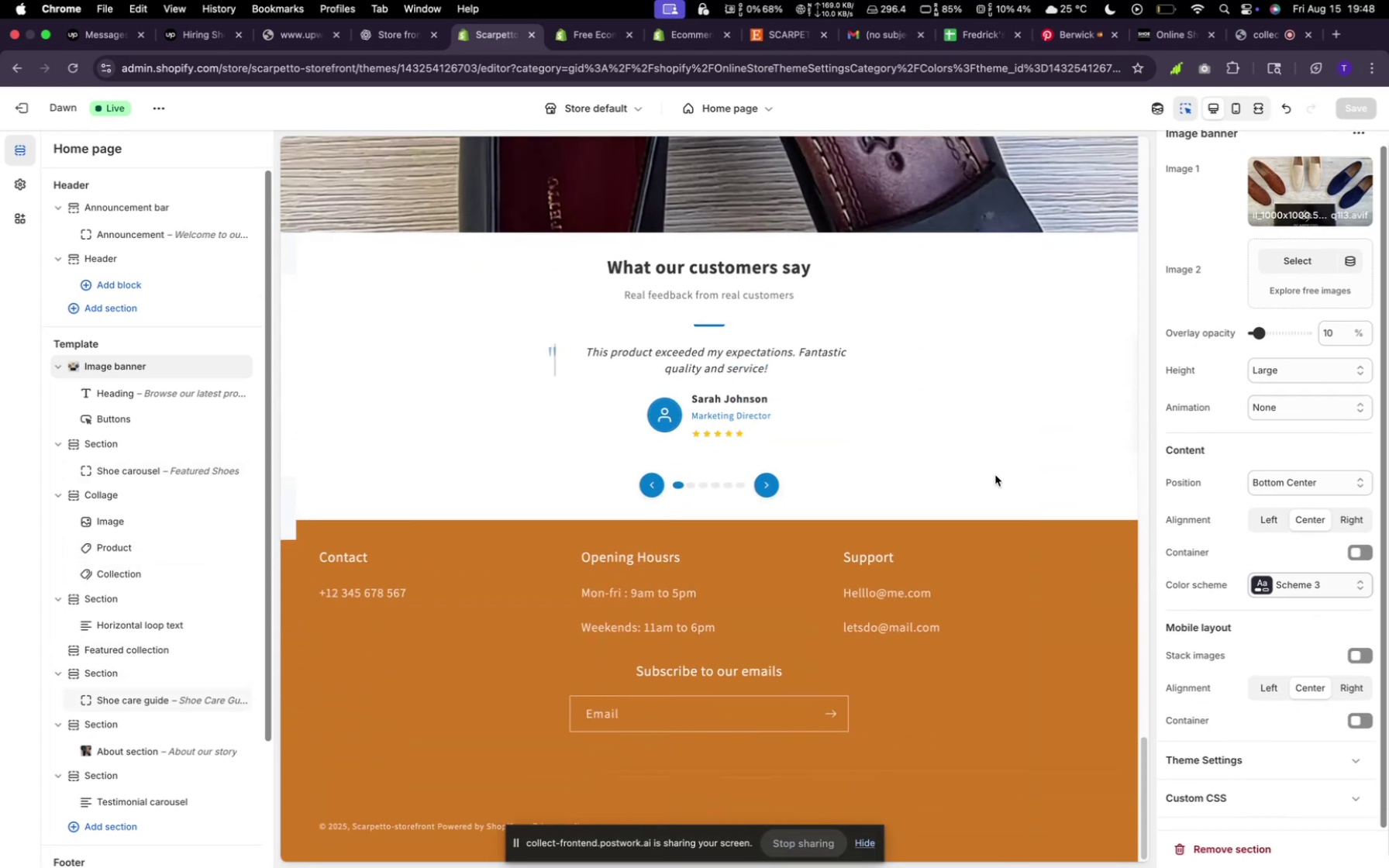 
scroll: coordinate [995, 476], scroll_direction: up, amount: 97.0
 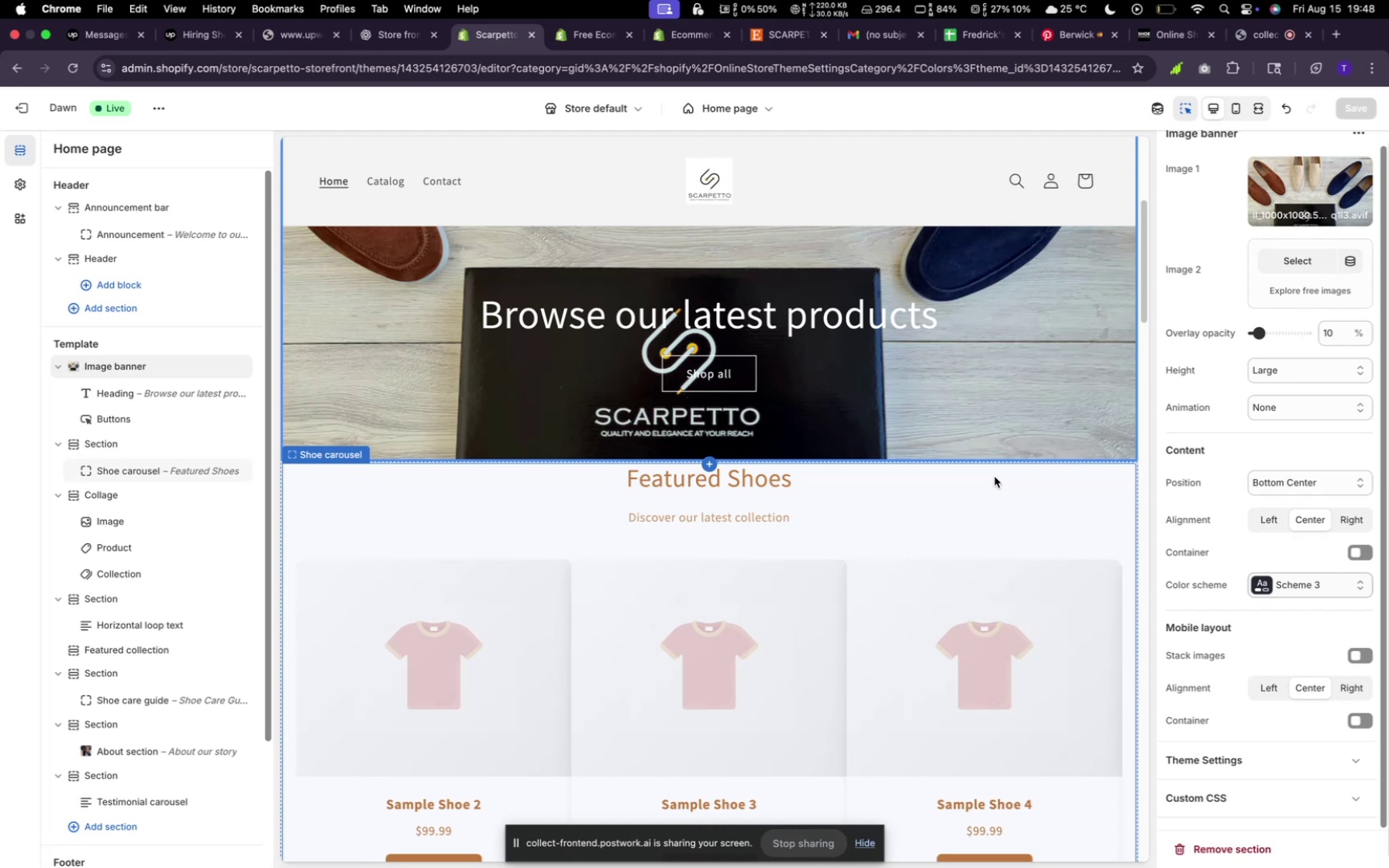 
scroll: coordinate [998, 473], scroll_direction: down, amount: 23.0
 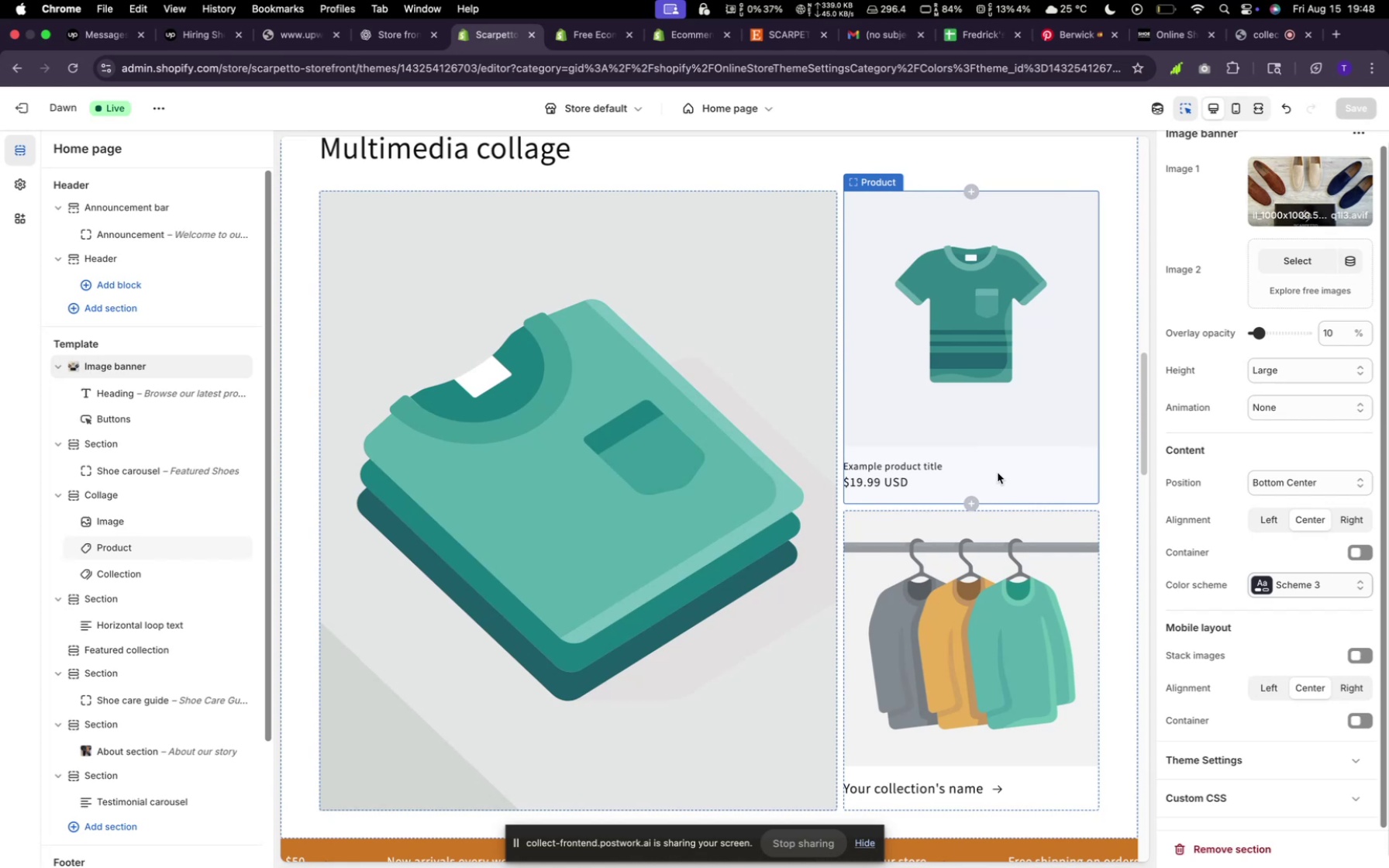 
scroll: coordinate [998, 473], scroll_direction: down, amount: 51.0
 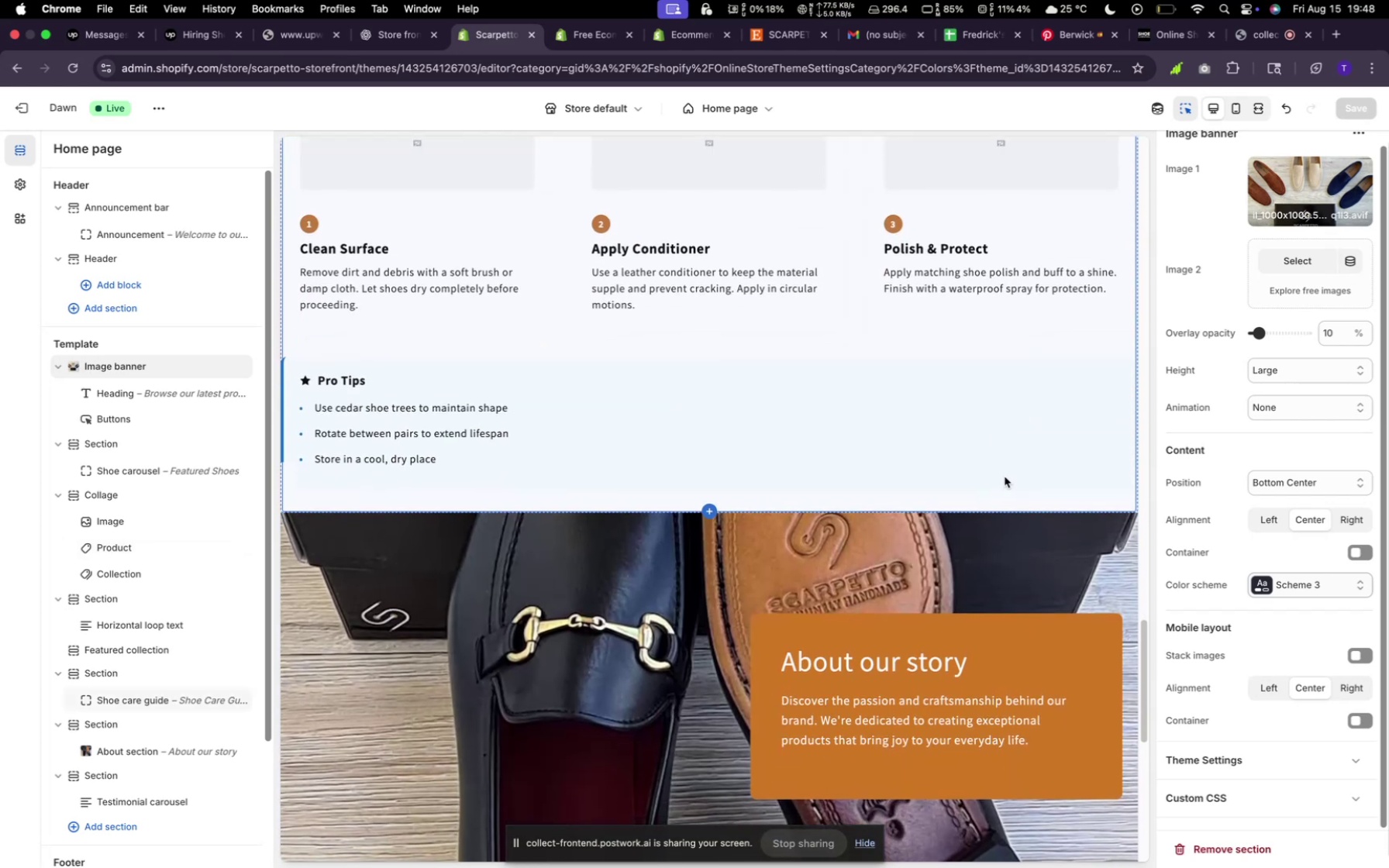 
scroll: coordinate [1215, 531], scroll_direction: none, amount: 0.0
 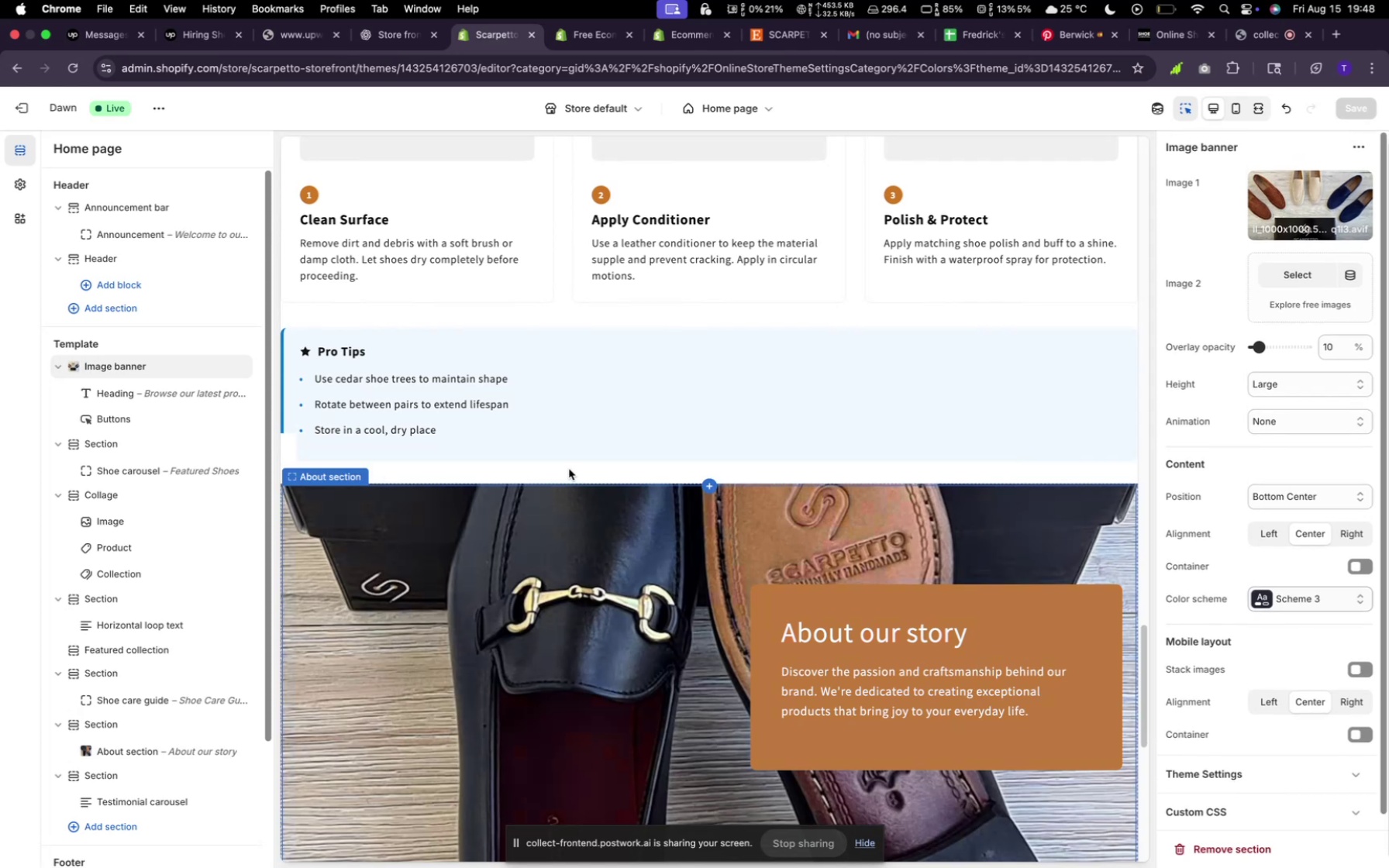 
scroll: coordinate [568, 469], scroll_direction: up, amount: 14.0
 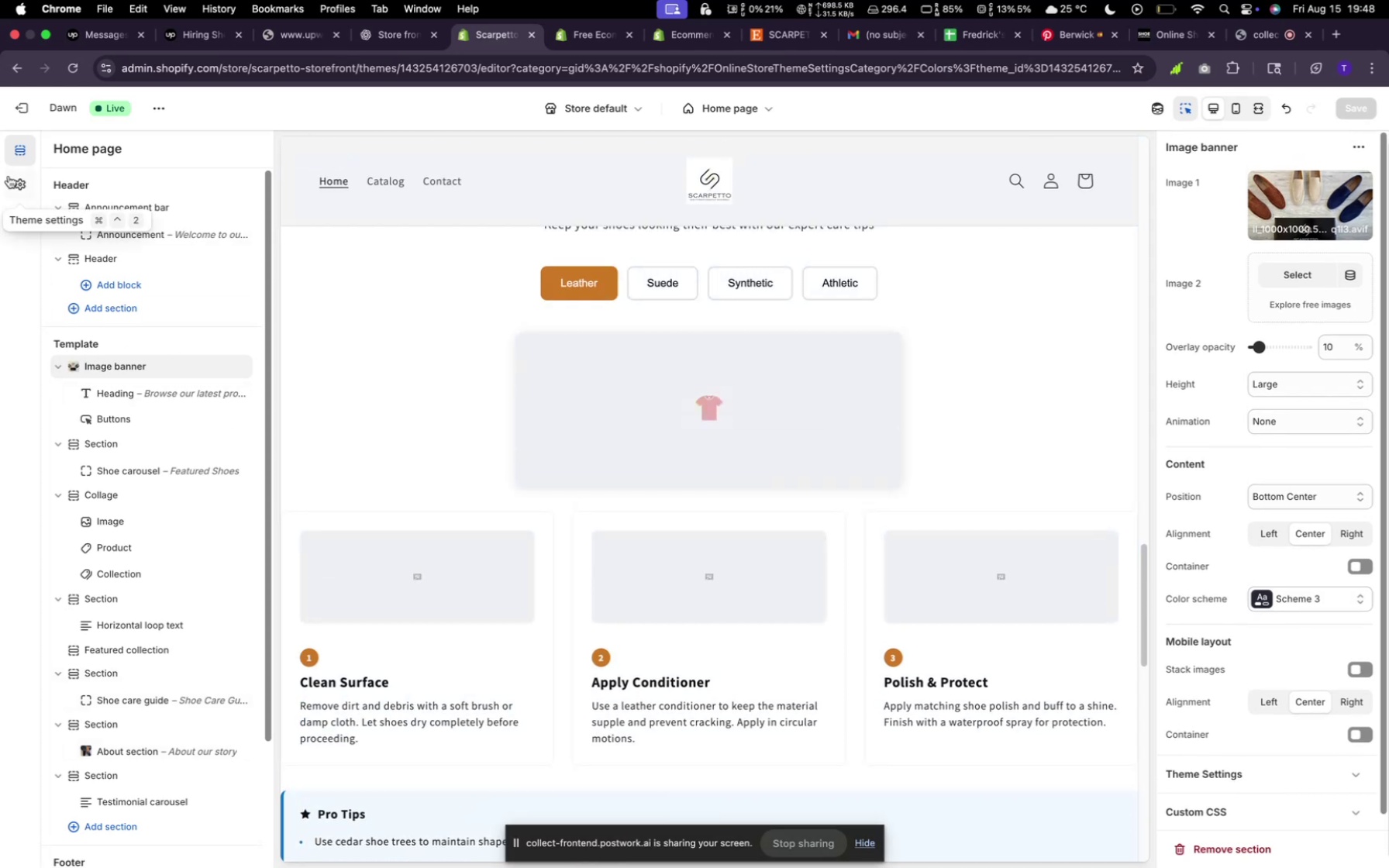 
left_click([17, 186])
 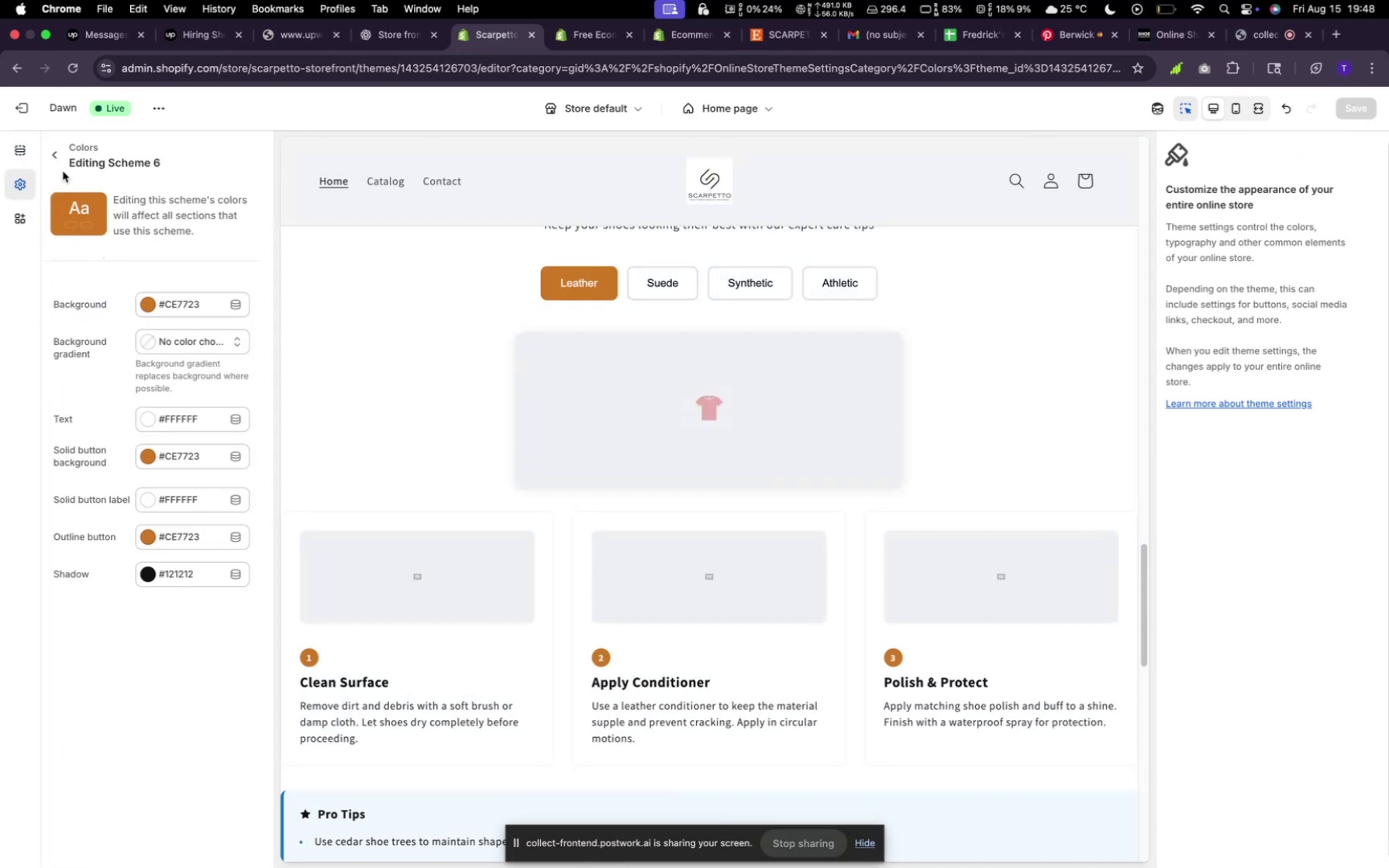 
left_click([50, 152])
 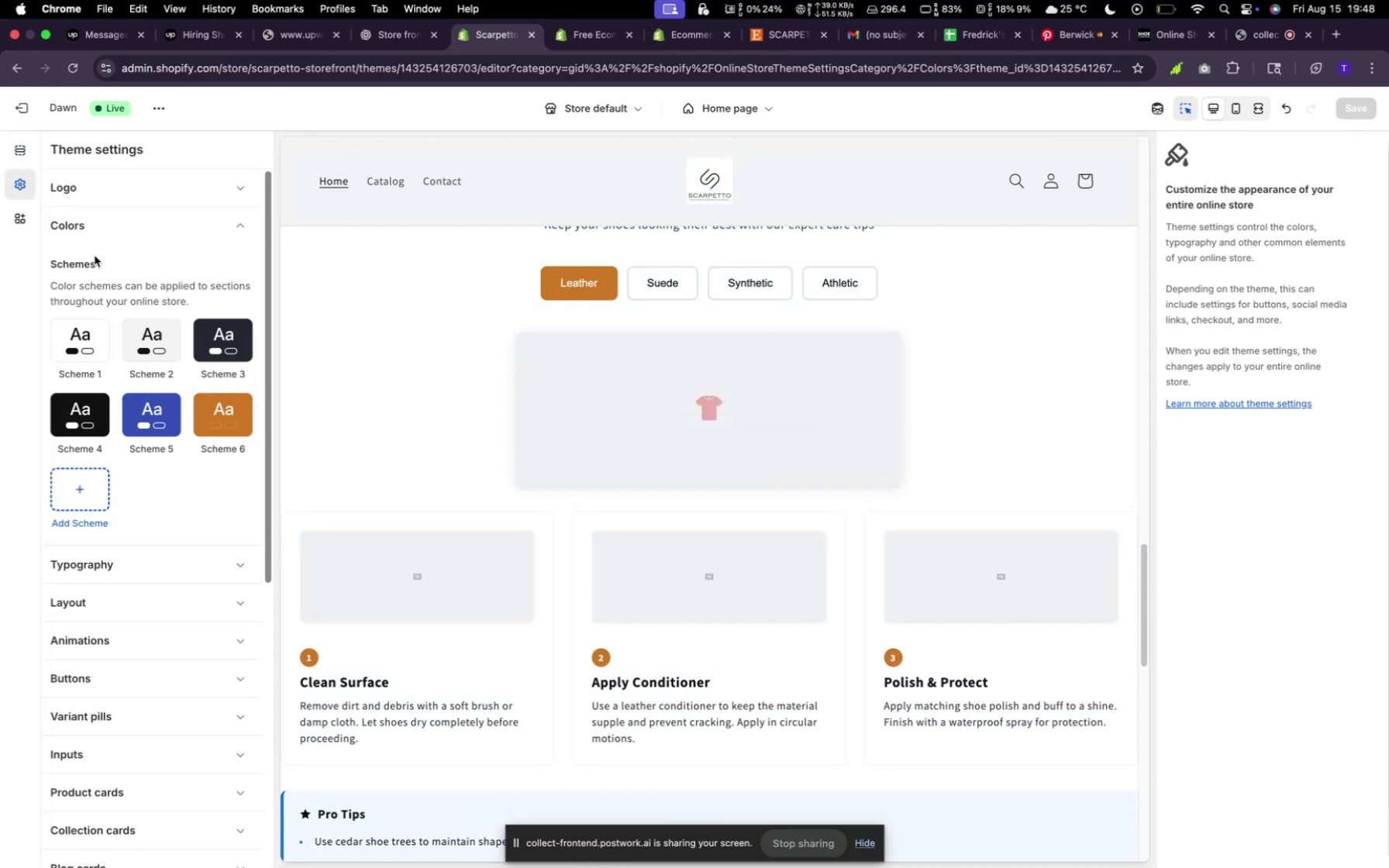 
left_click([97, 223])
 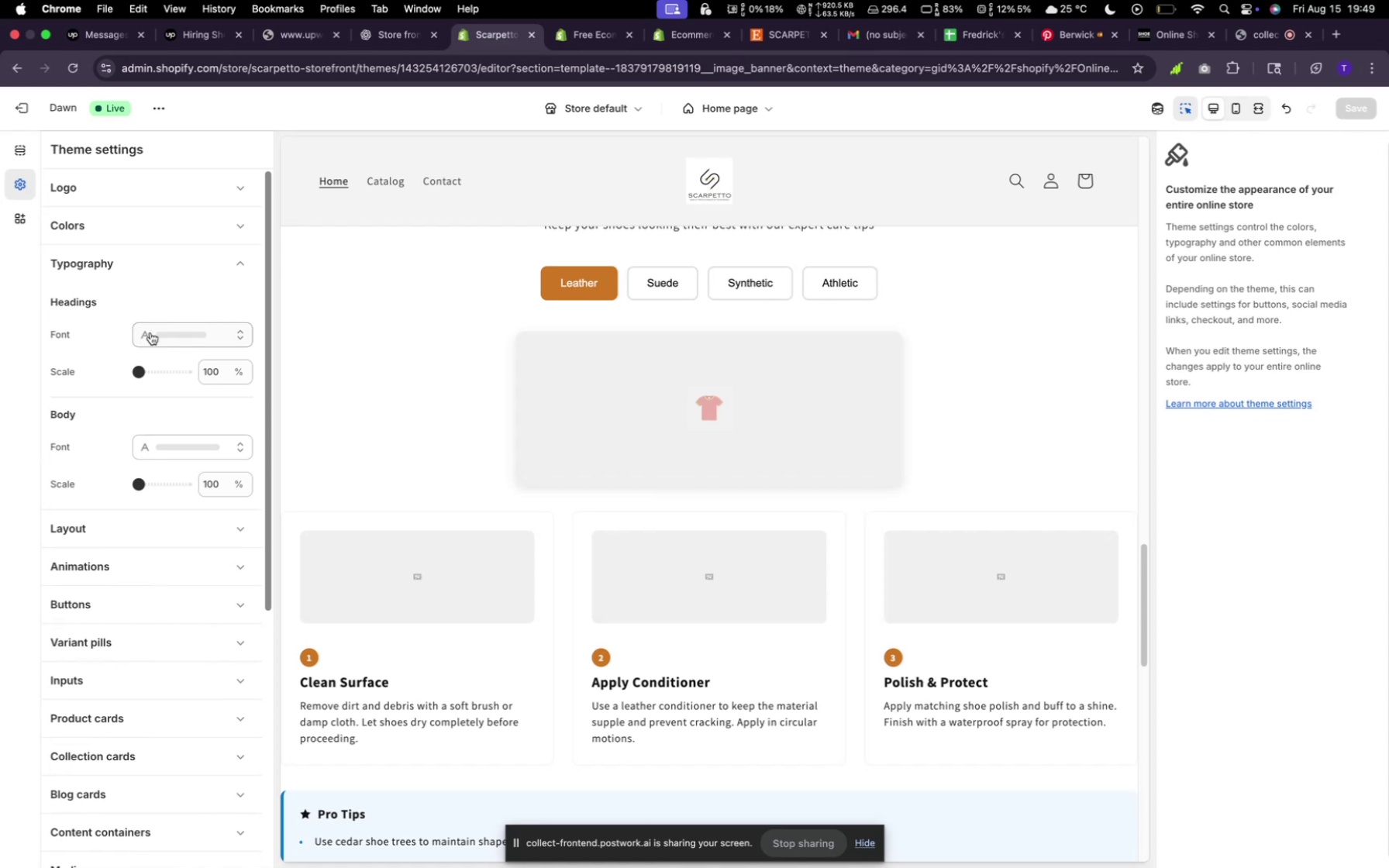 
left_click([156, 332])
 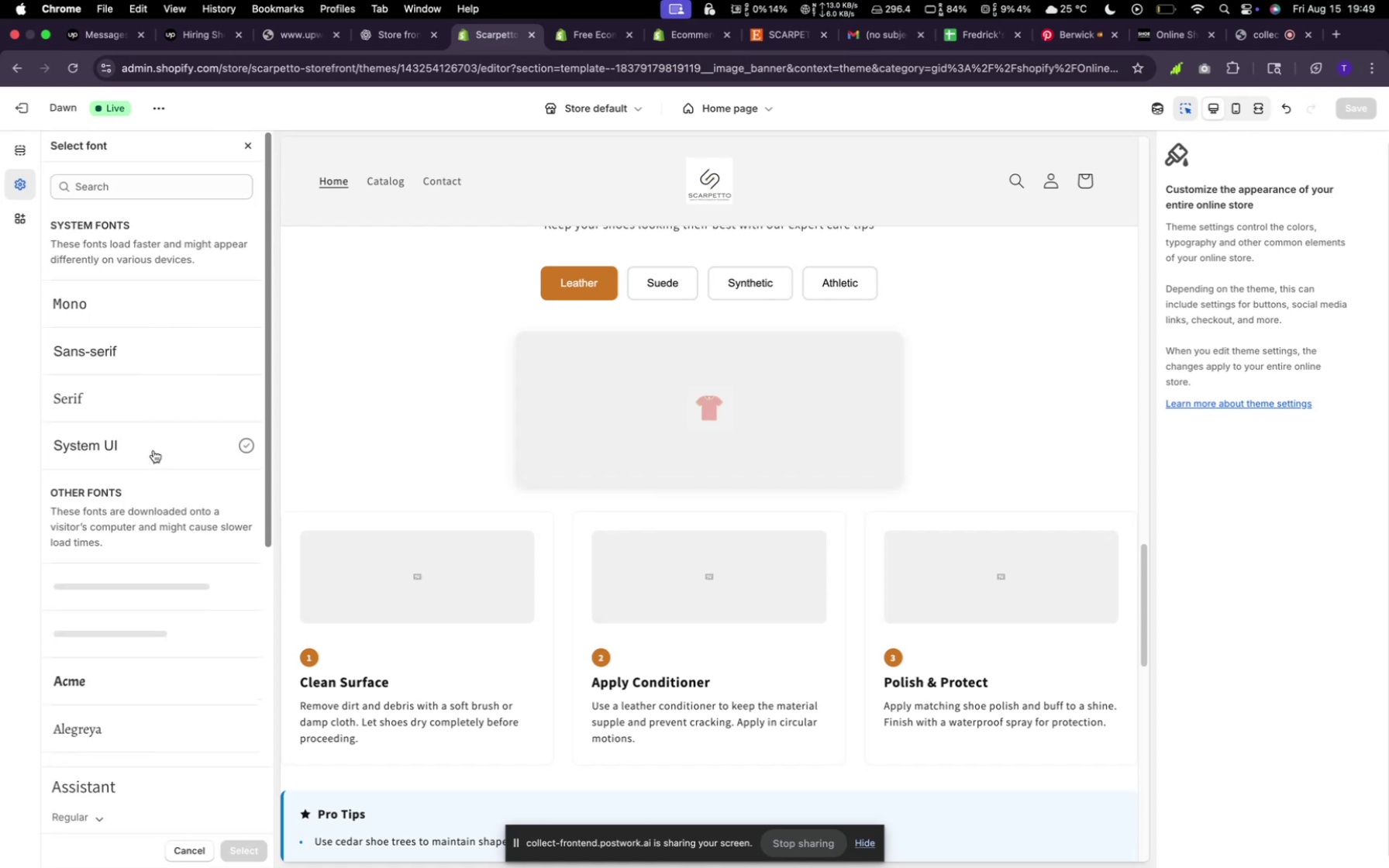 
scroll: coordinate [122, 577], scroll_direction: down, amount: 5.0
 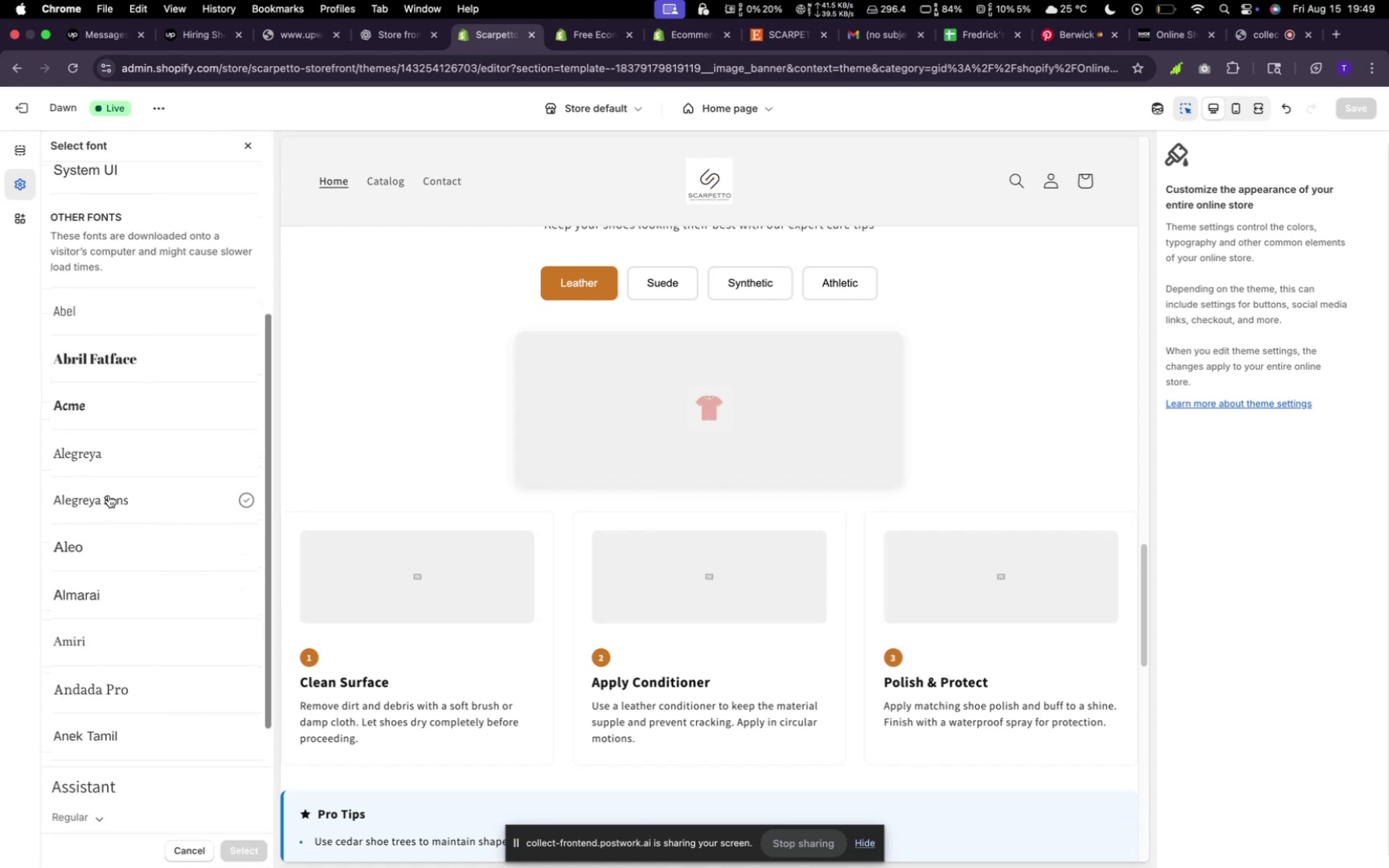 
scroll: coordinate [693, 406], scroll_direction: up, amount: 72.0
 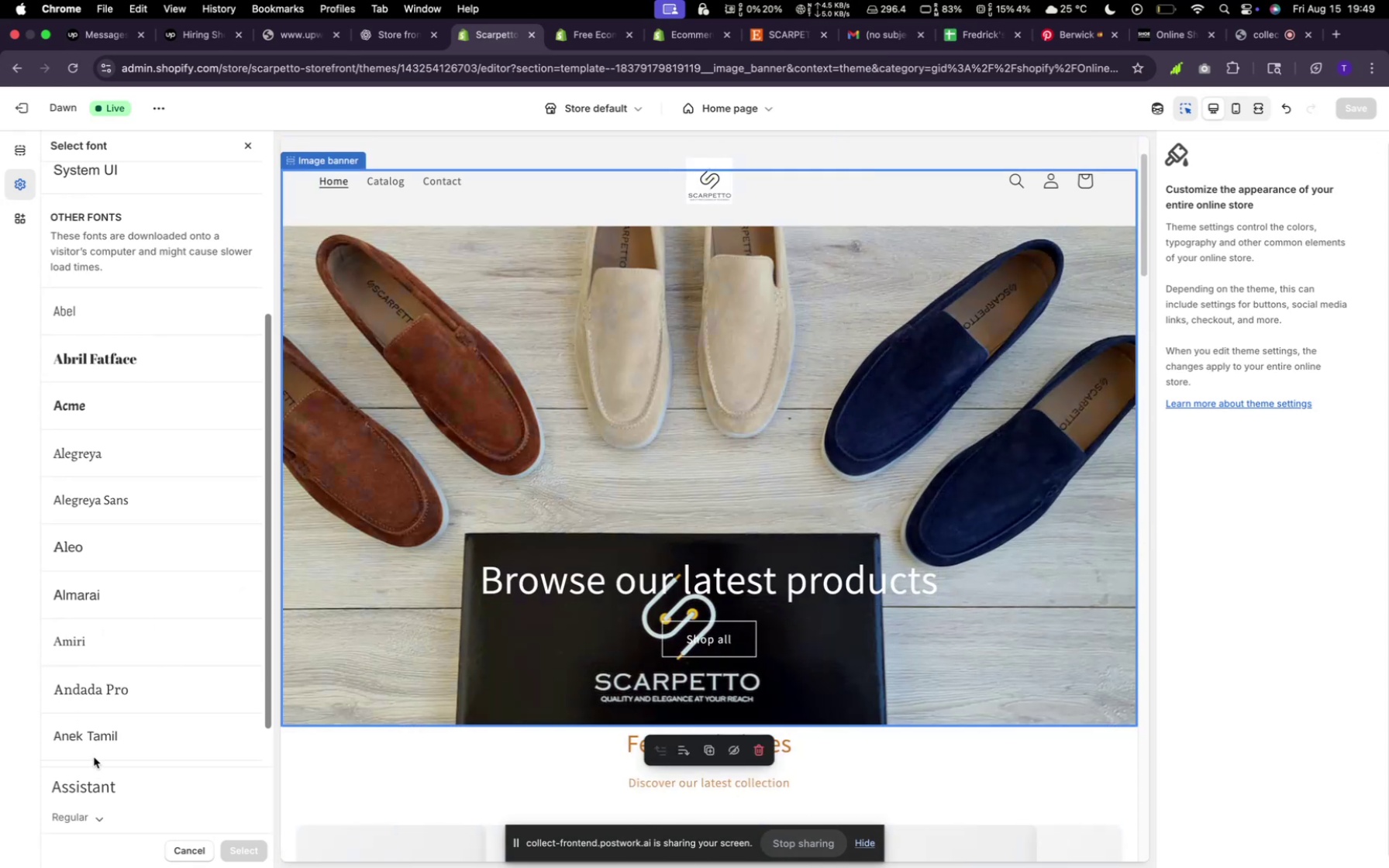 
left_click([94, 745])
 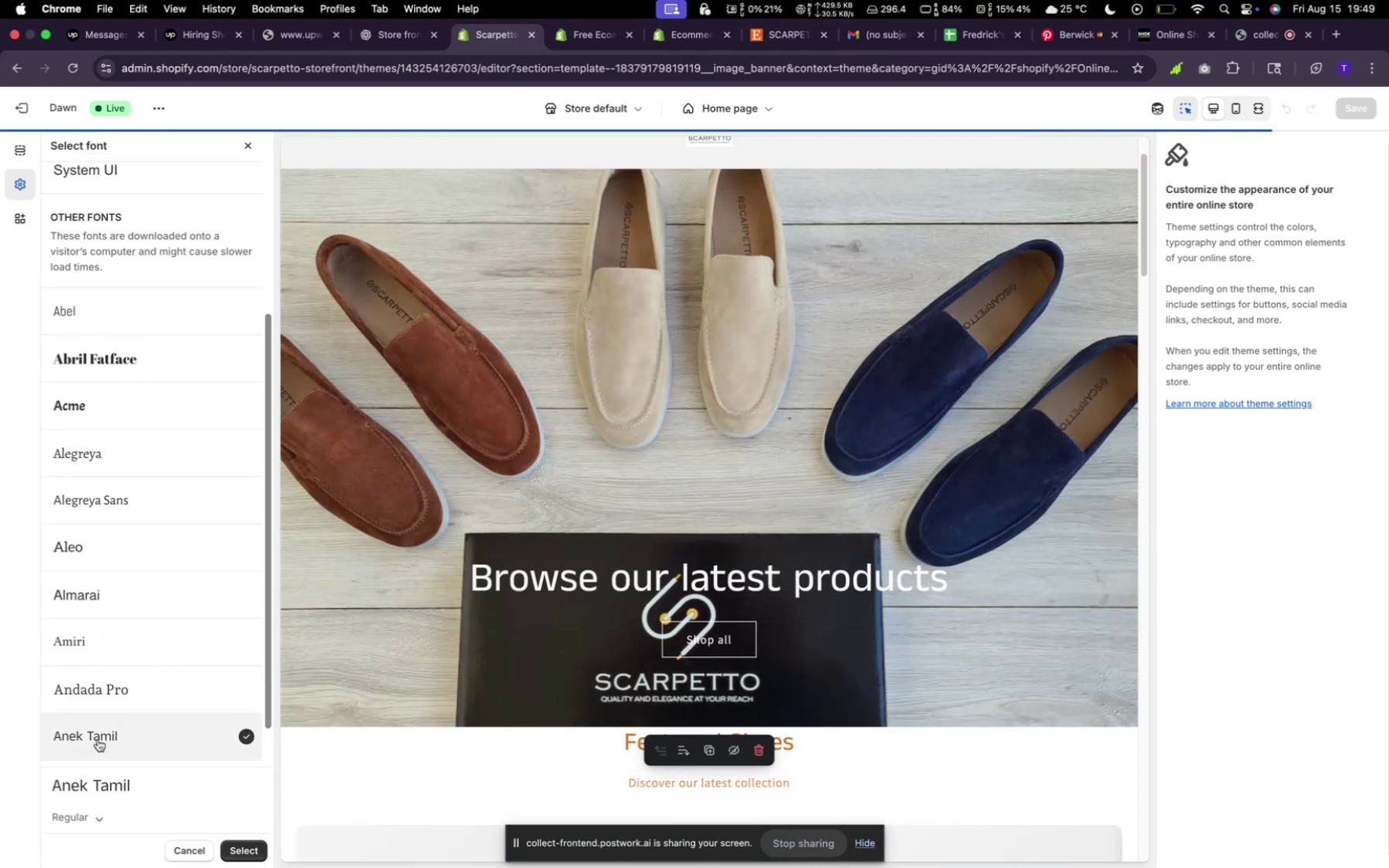 
scroll: coordinate [121, 619], scroll_direction: down, amount: 29.0
 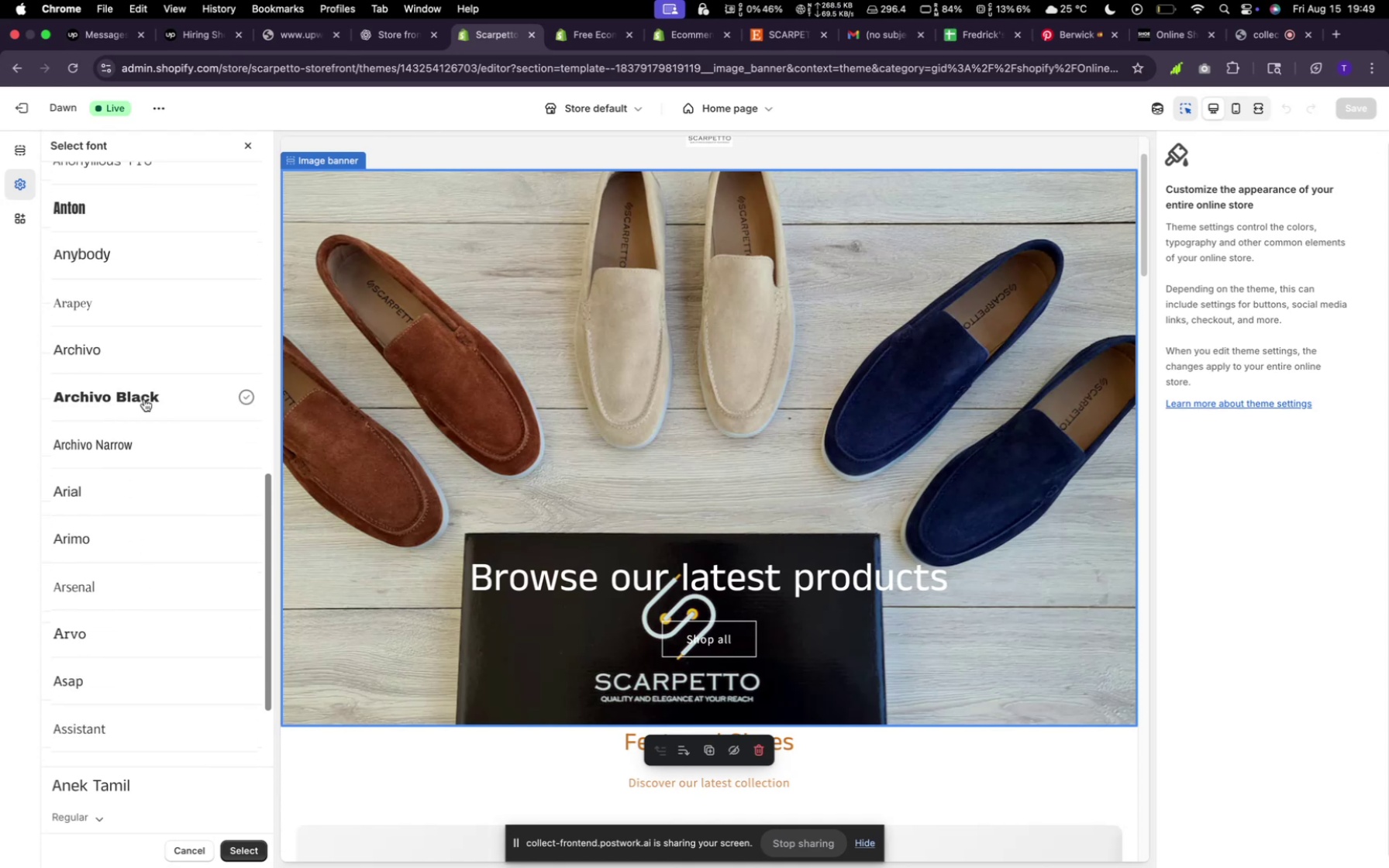 
left_click([144, 399])
 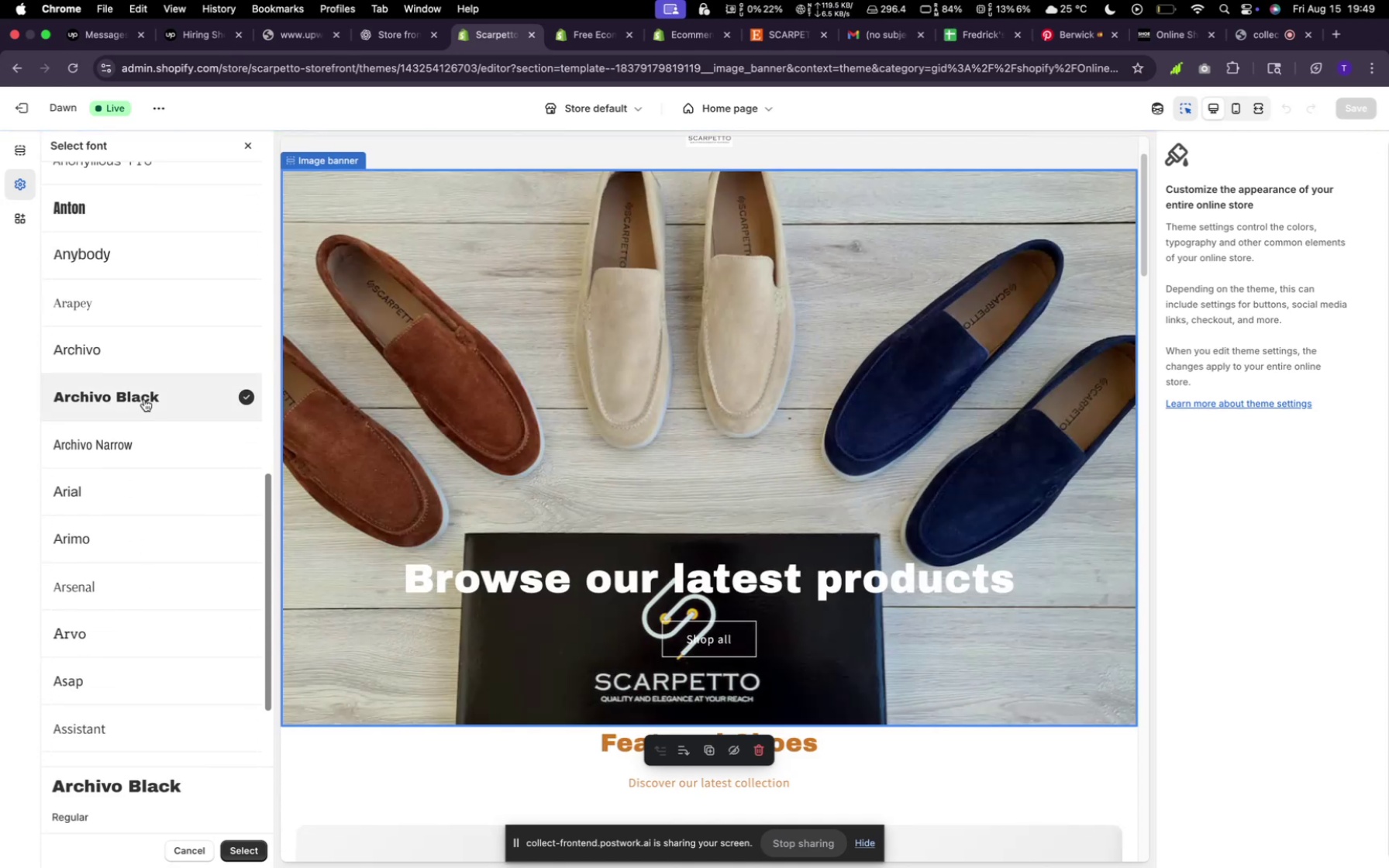 
scroll: coordinate [140, 673], scroll_direction: down, amount: 9.0
 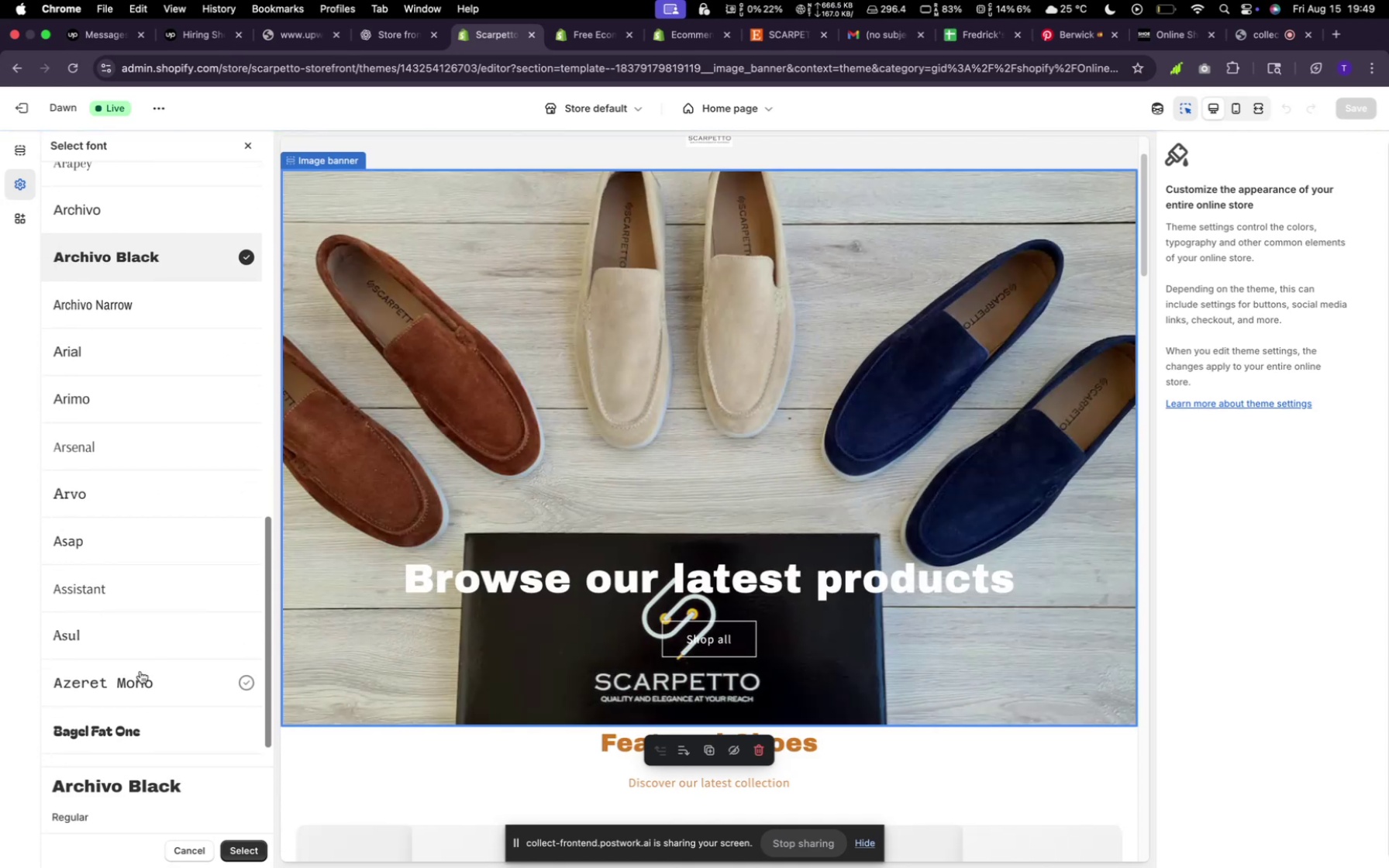 